 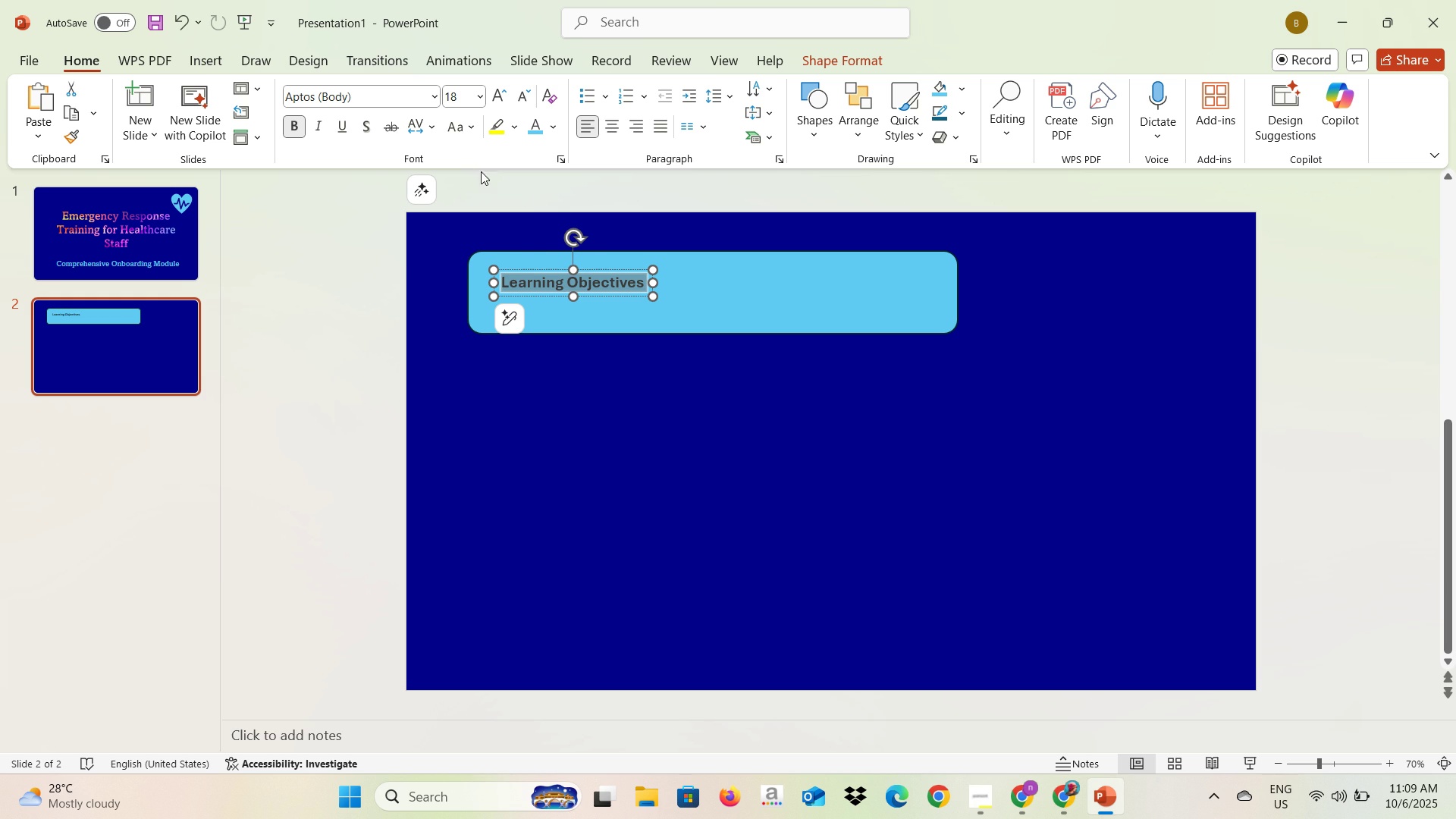 
left_click([427, 102])
 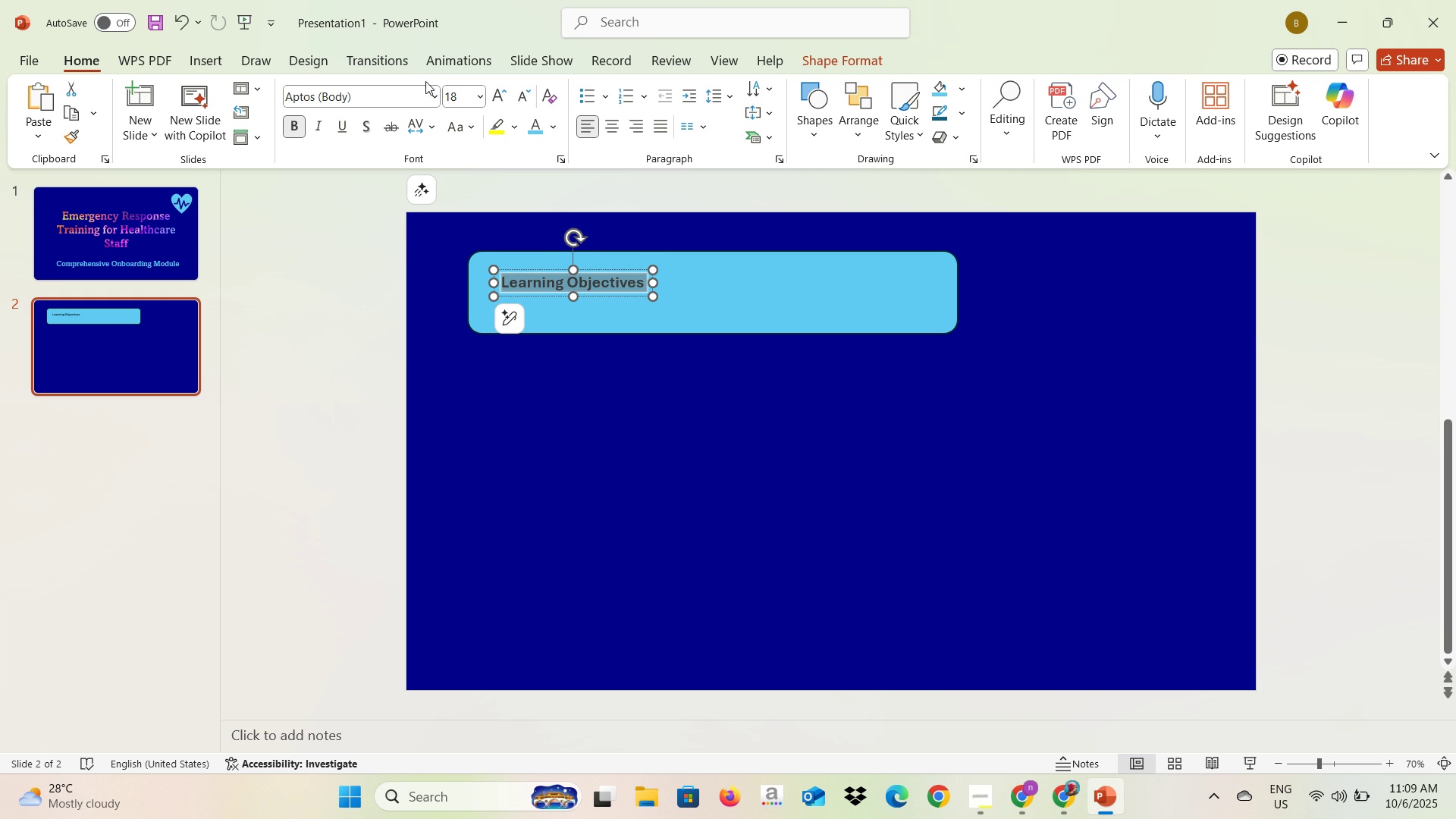 
left_click([432, 97])
 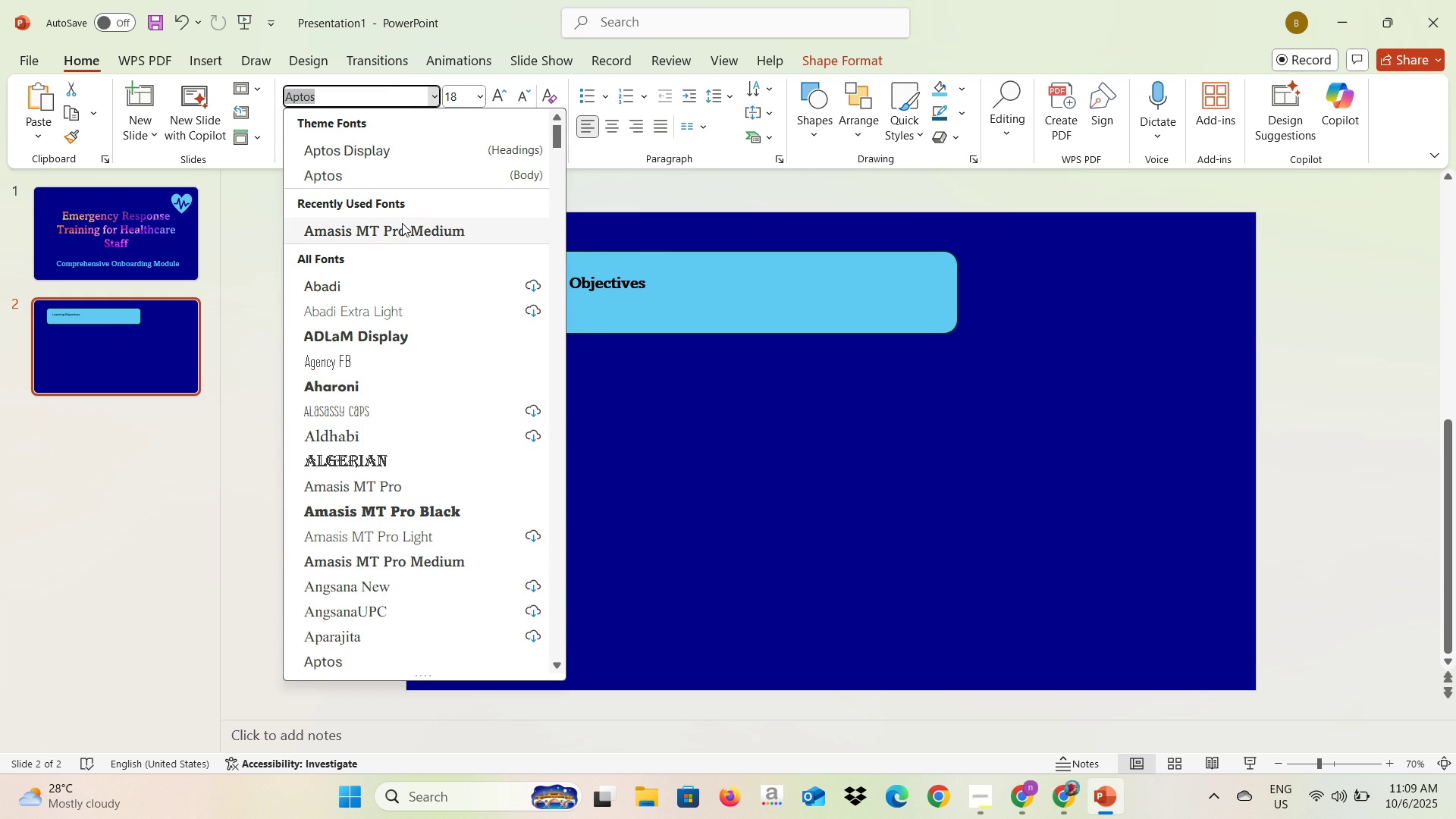 
left_click([402, 223])
 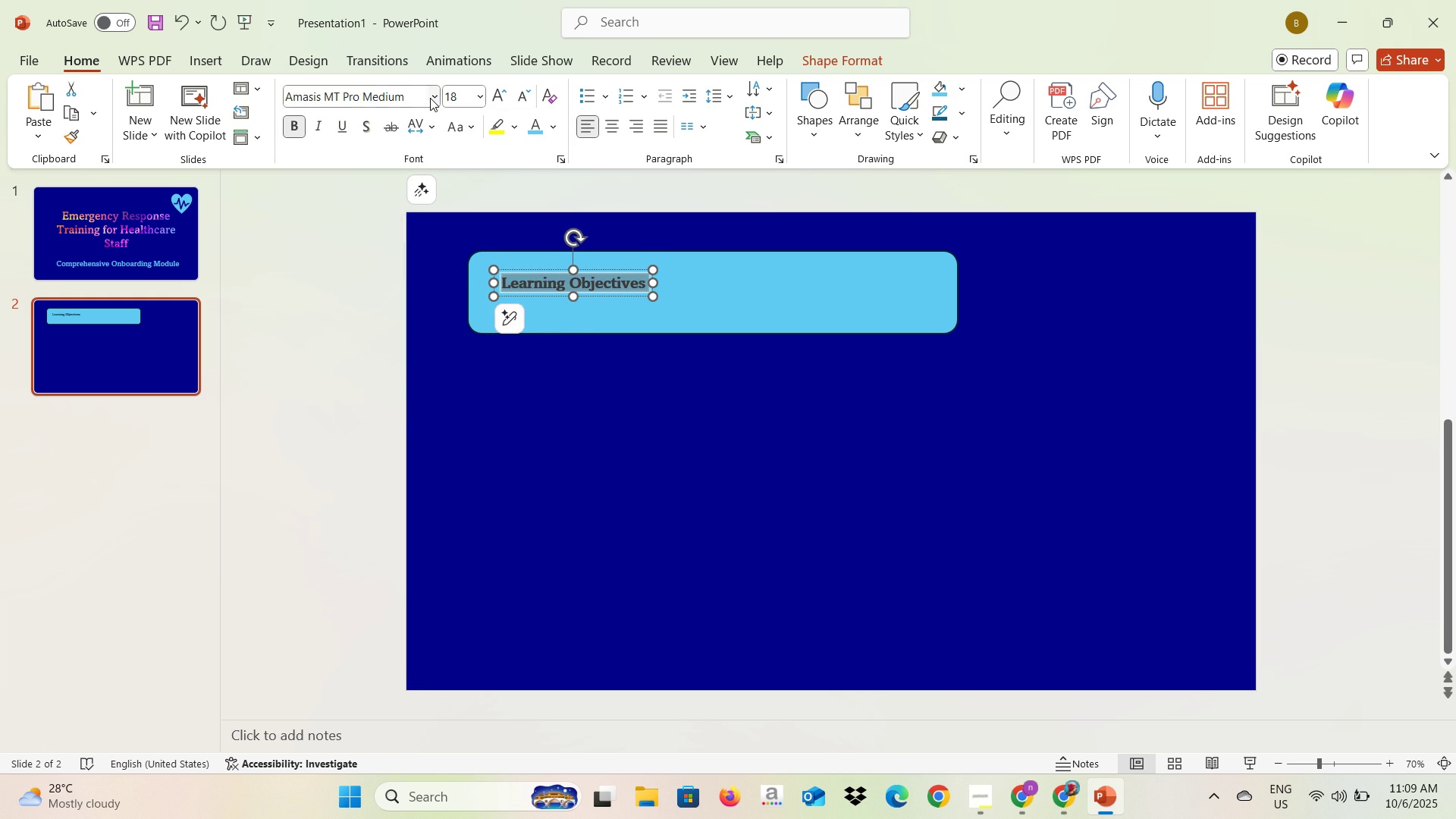 
left_click([430, 98])
 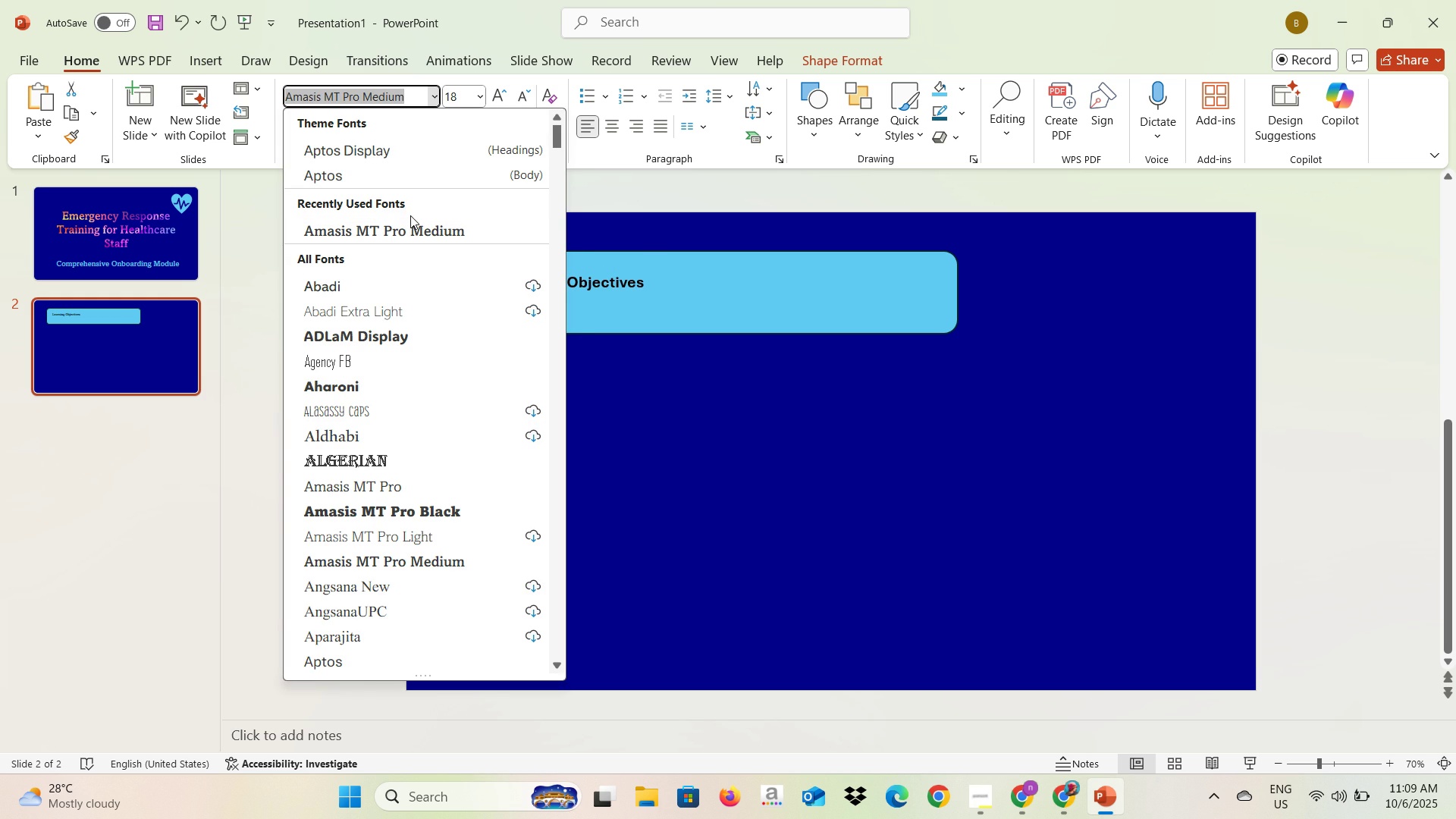 
mouse_move([410, 232])
 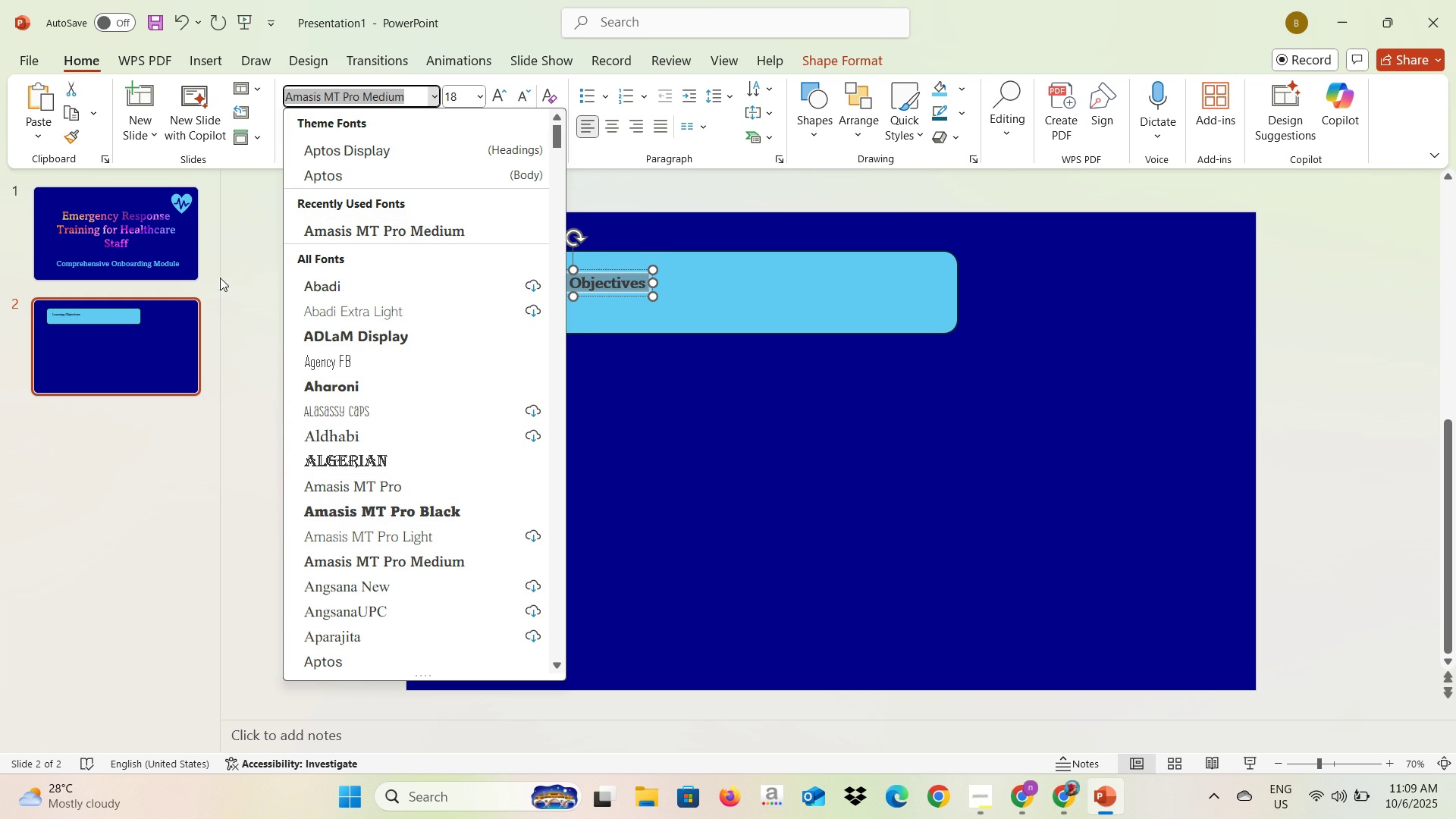 
left_click([168, 222])
 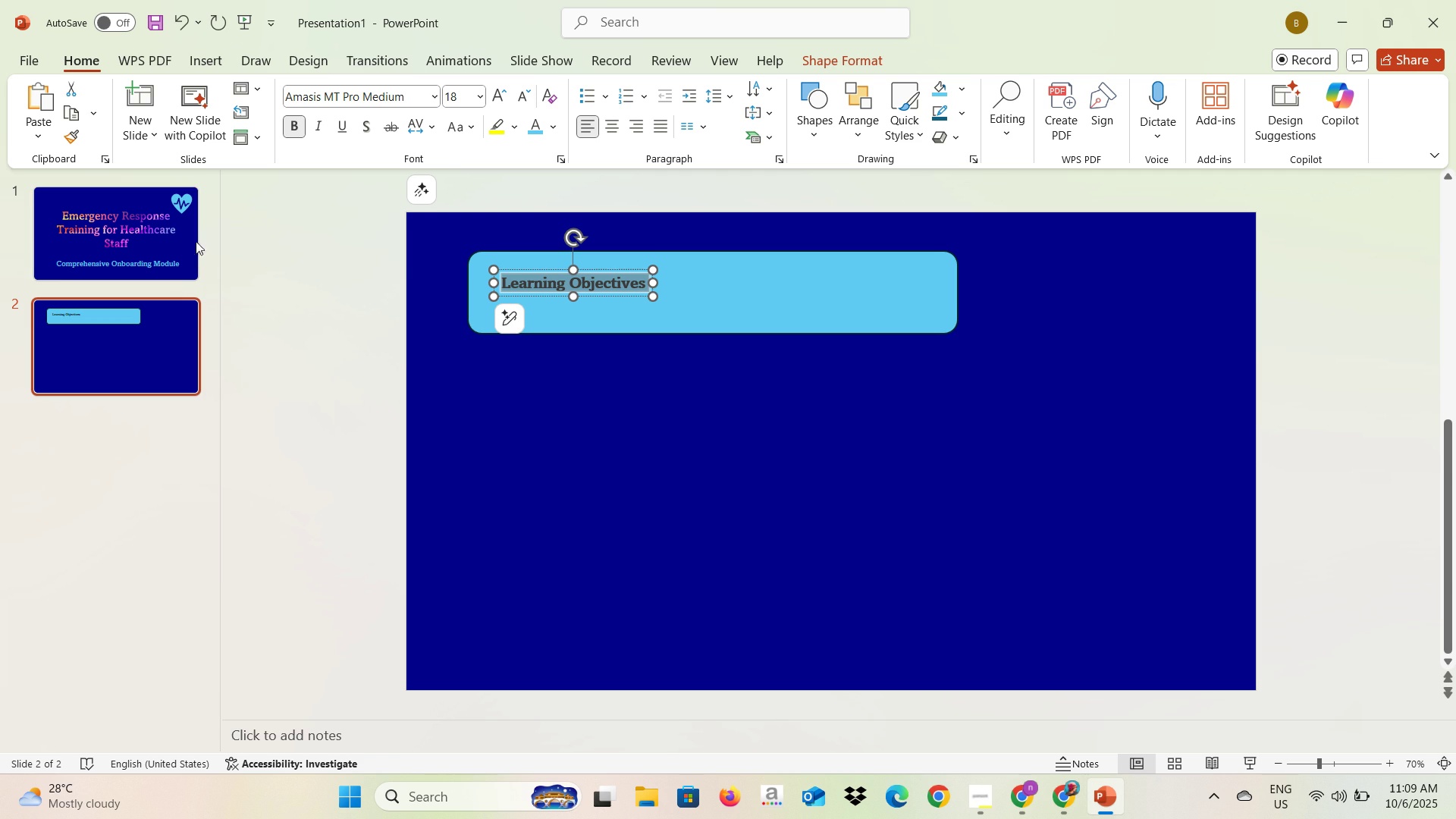 
left_click([176, 236])
 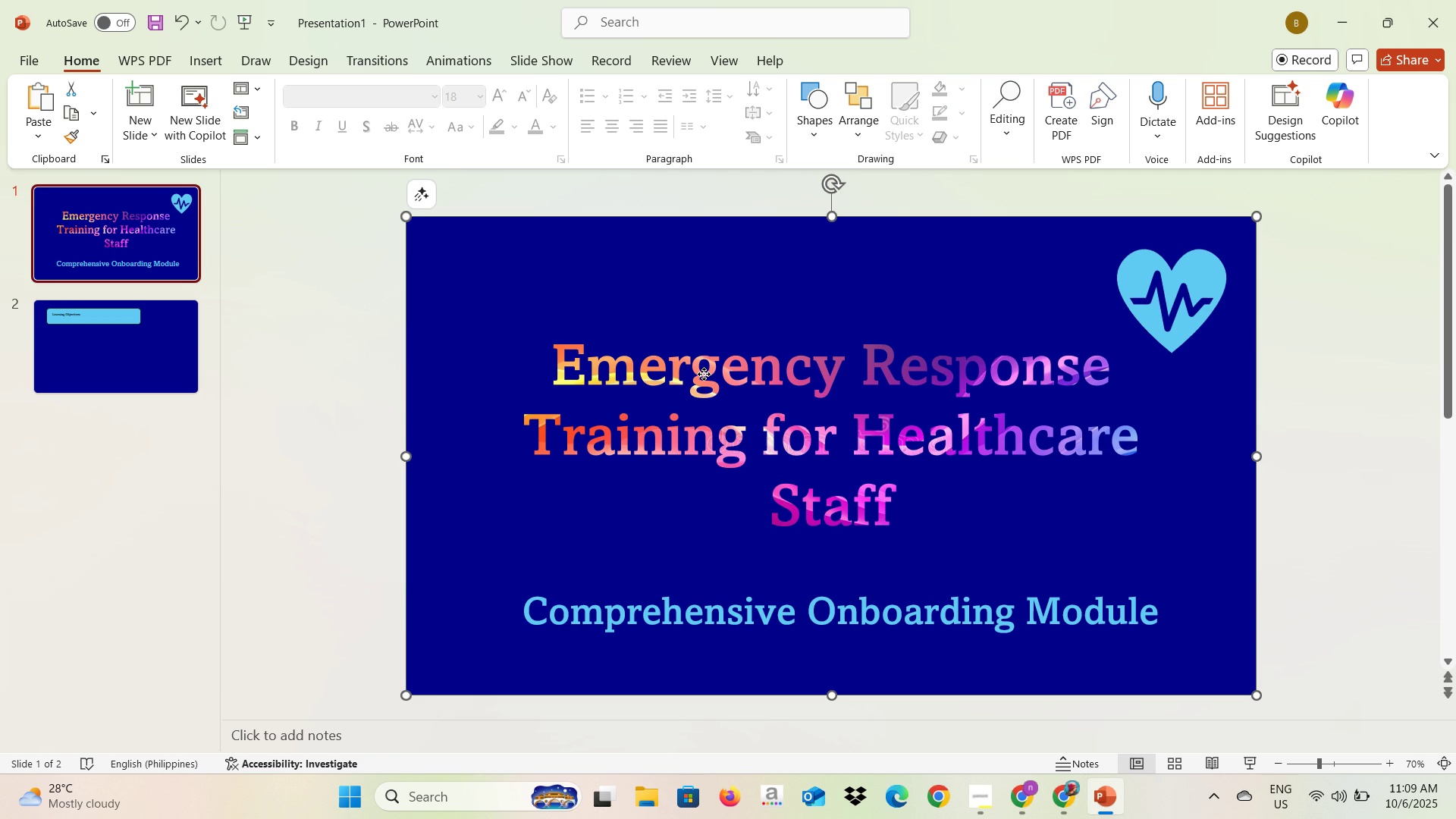 
left_click([704, 374])
 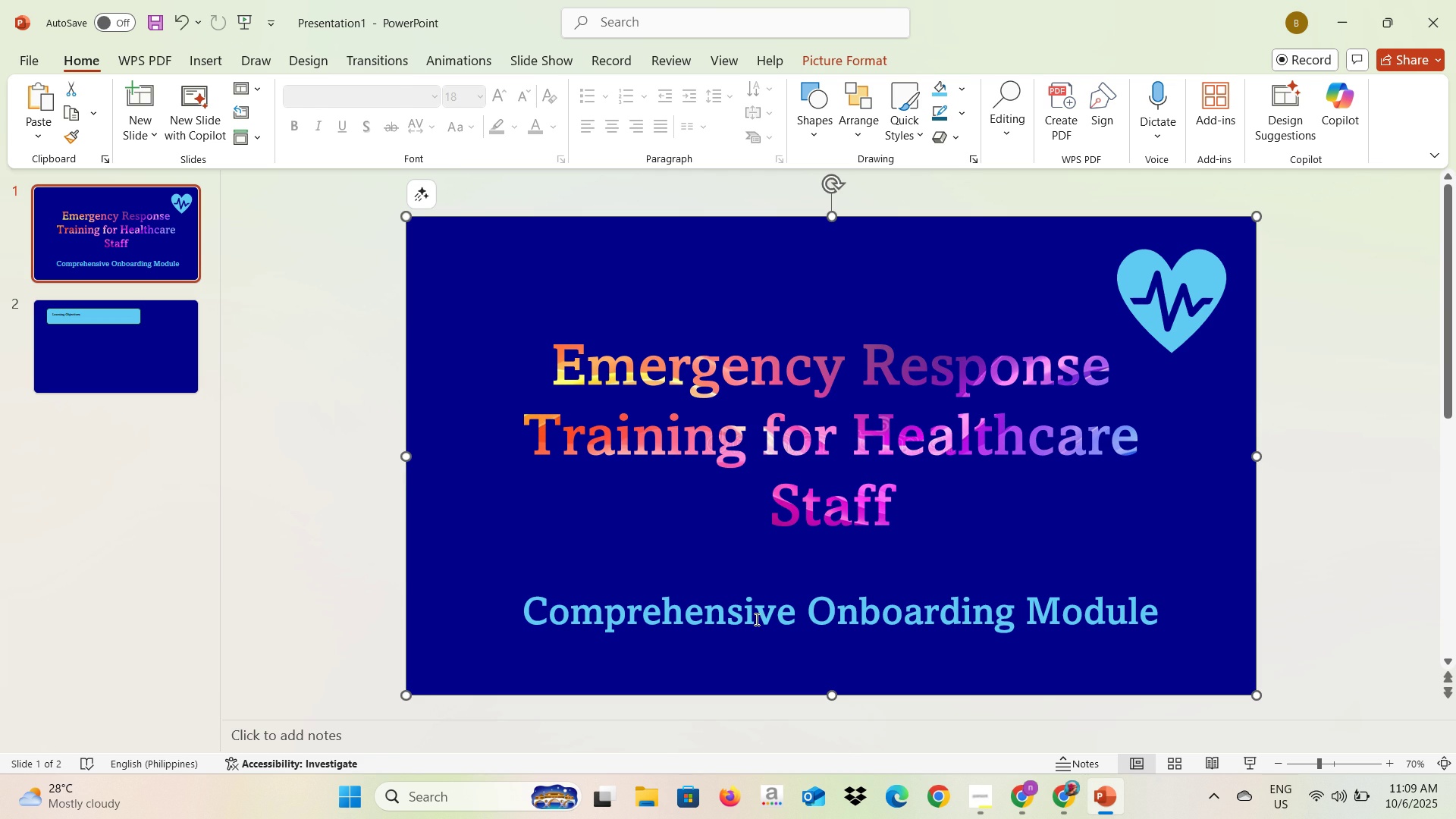 
left_click([761, 627])
 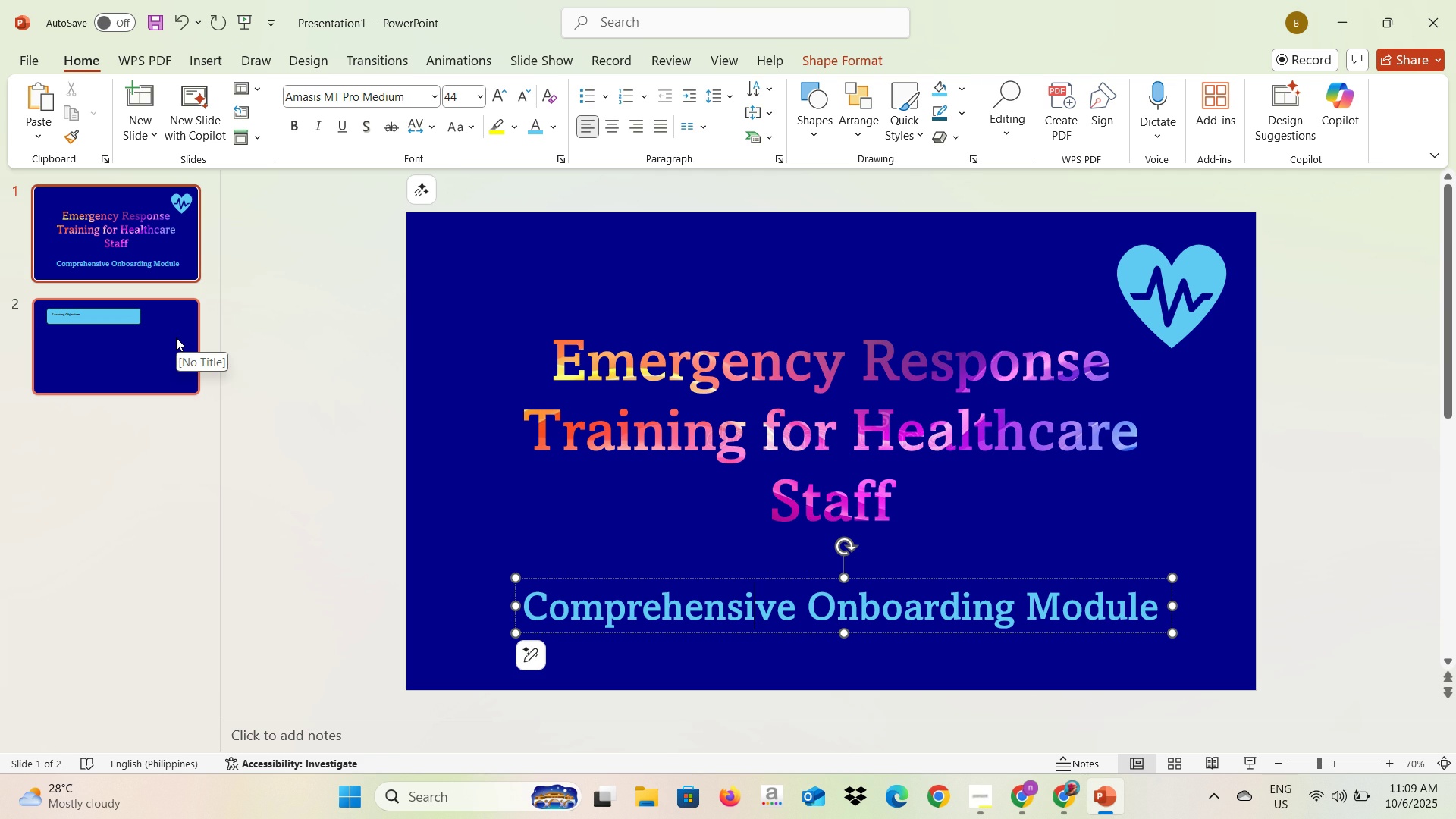 
left_click([176, 337])
 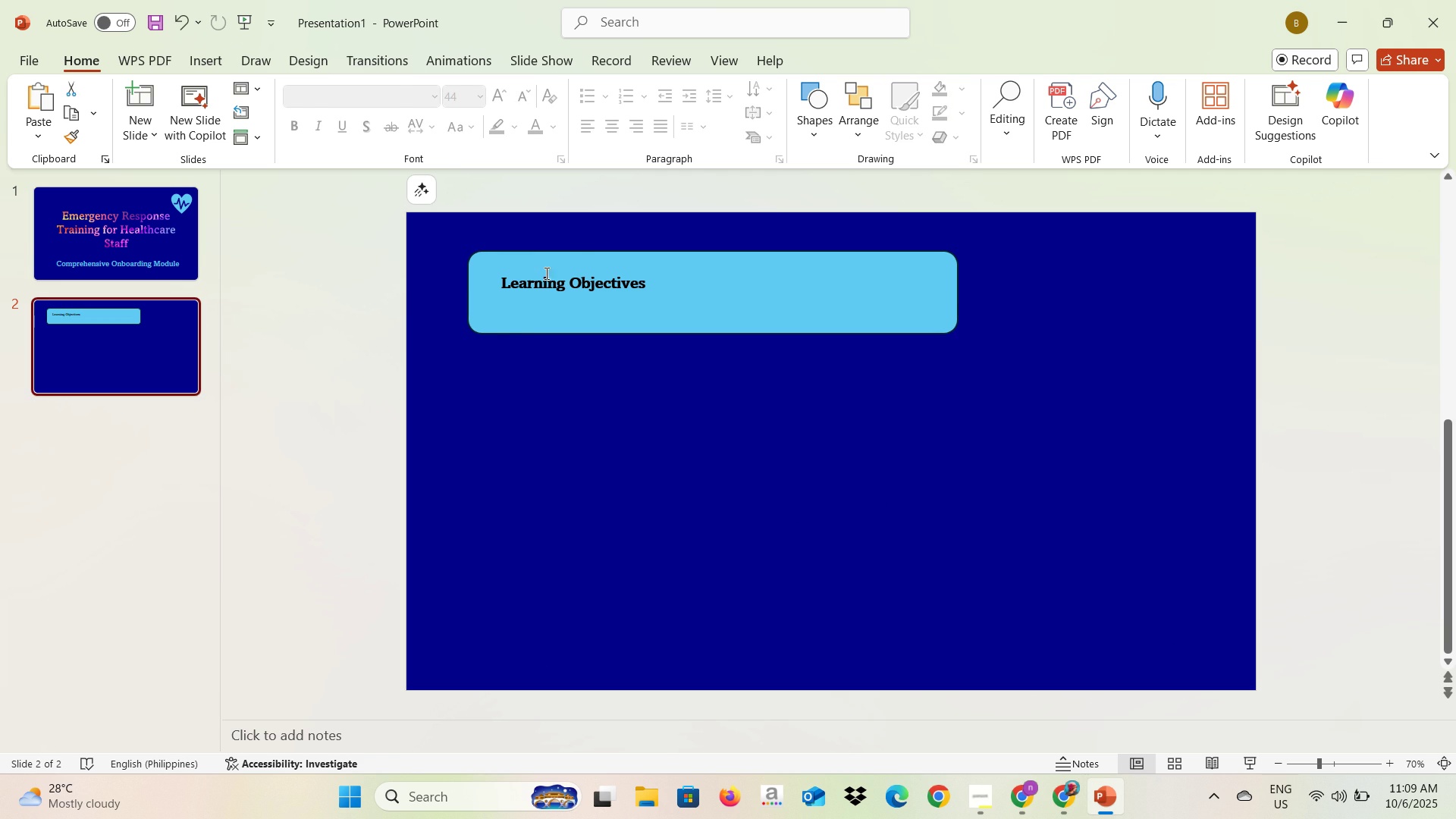 
left_click([554, 283])
 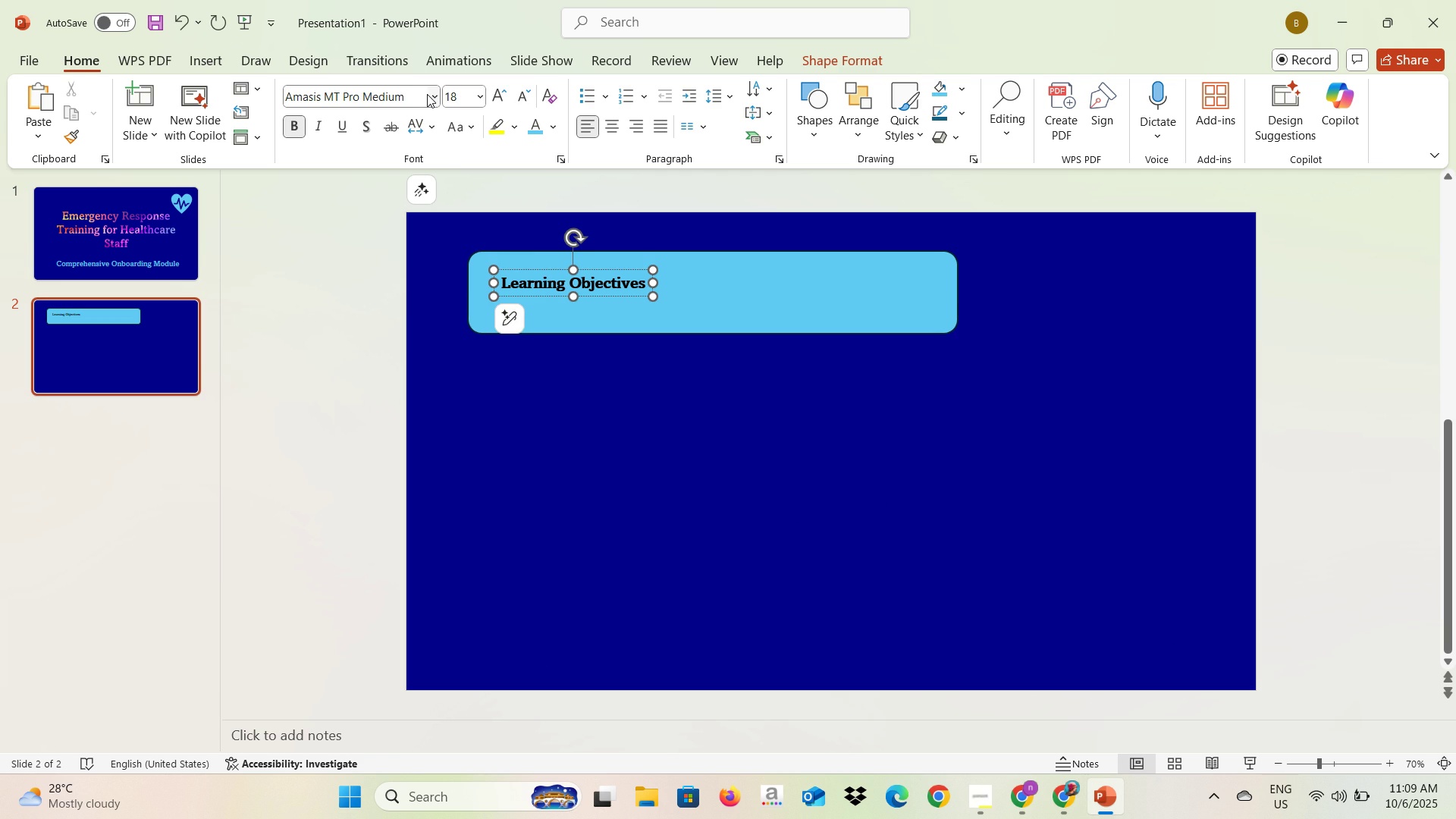 
left_click([427, 94])
 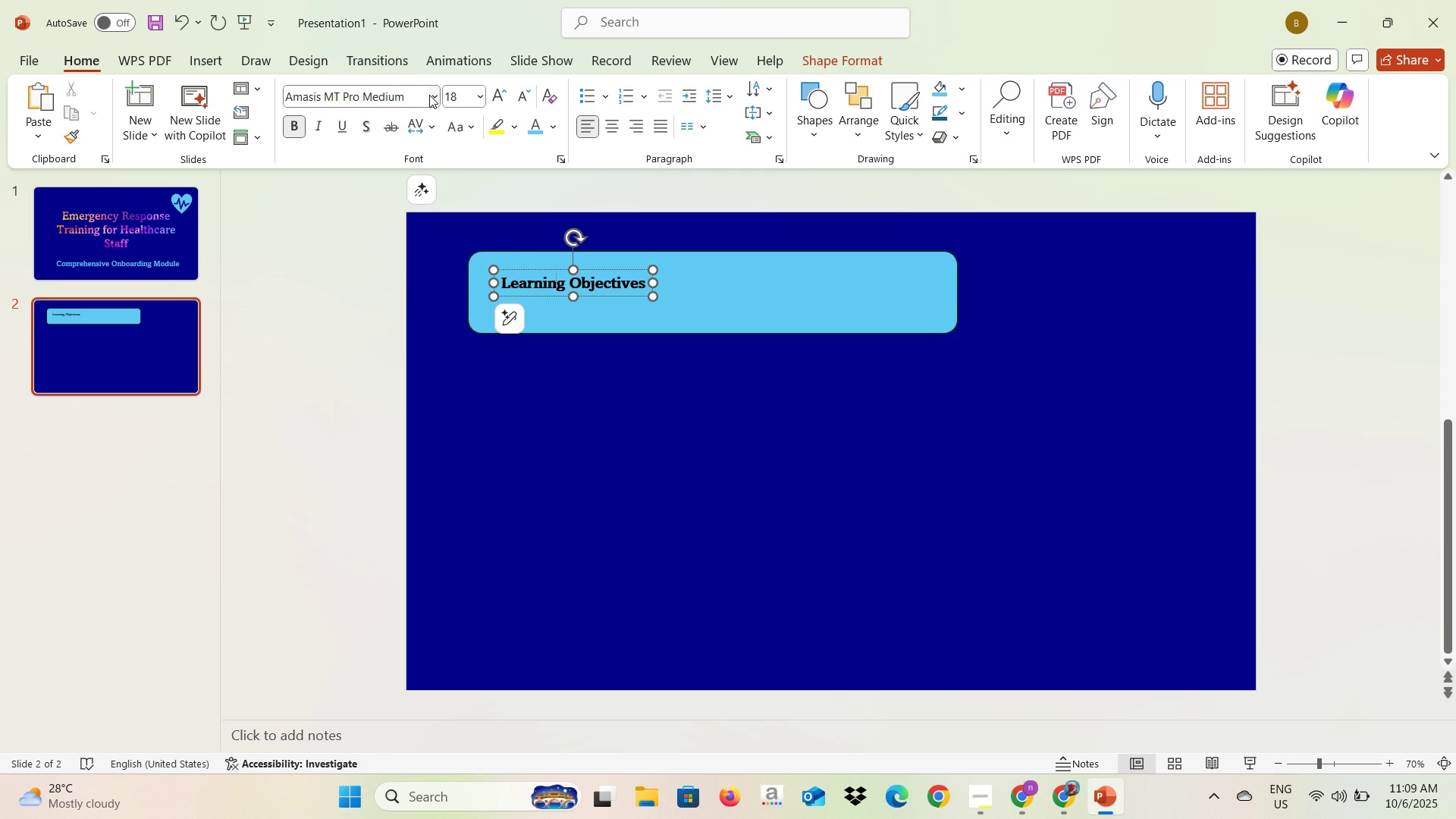 
left_click([429, 95])
 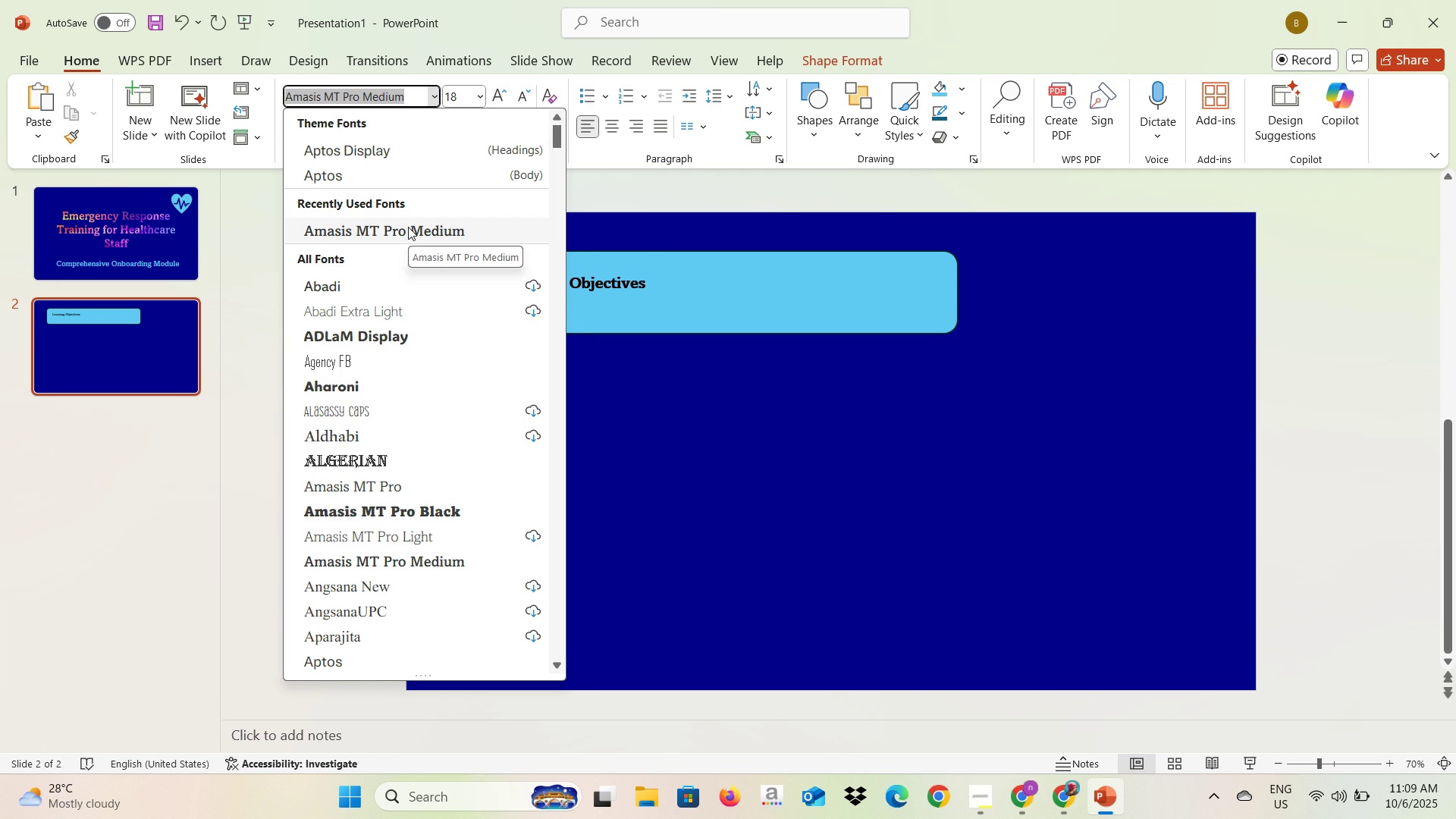 
left_click([408, 227])
 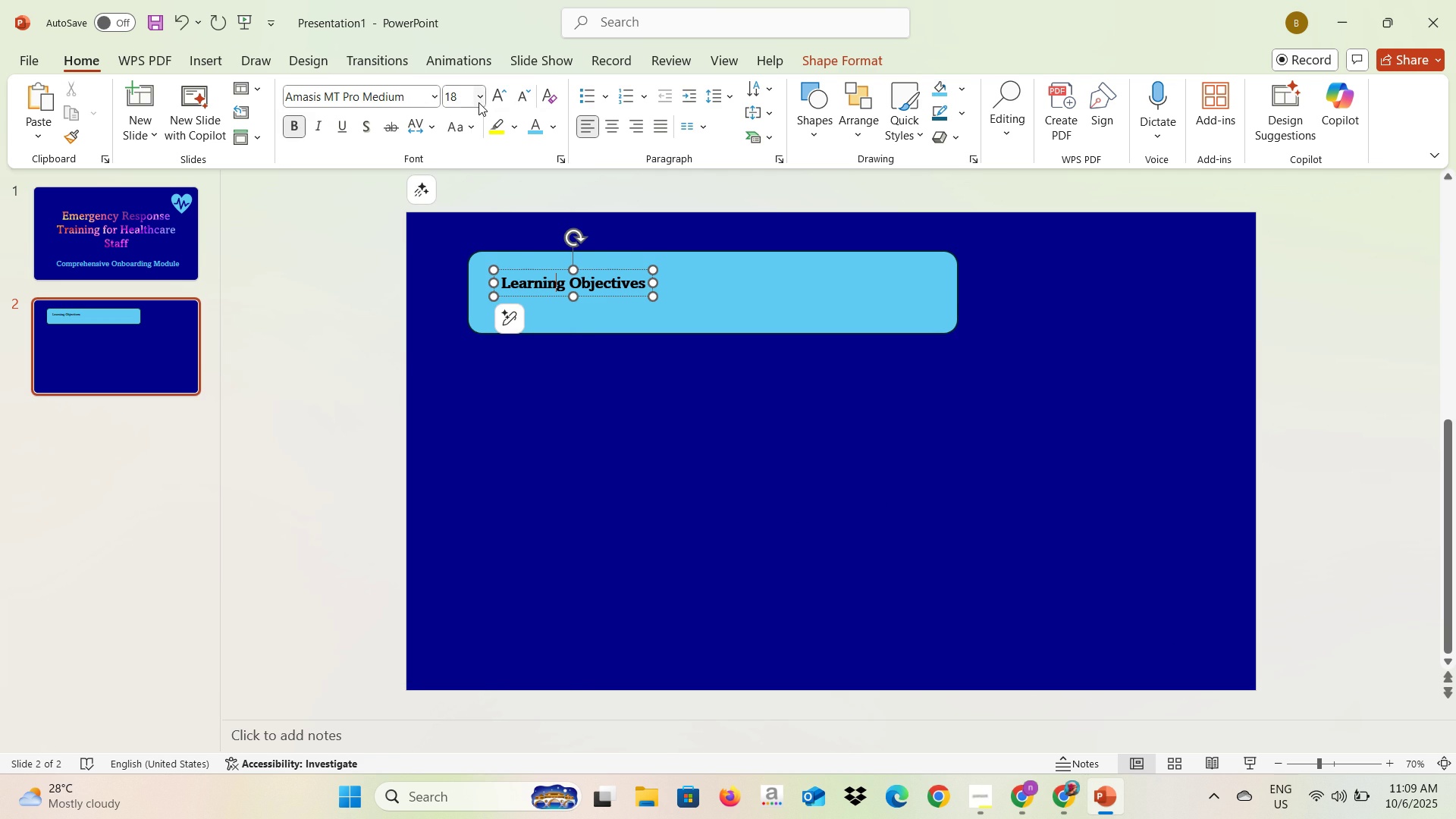 
left_click([478, 102])
 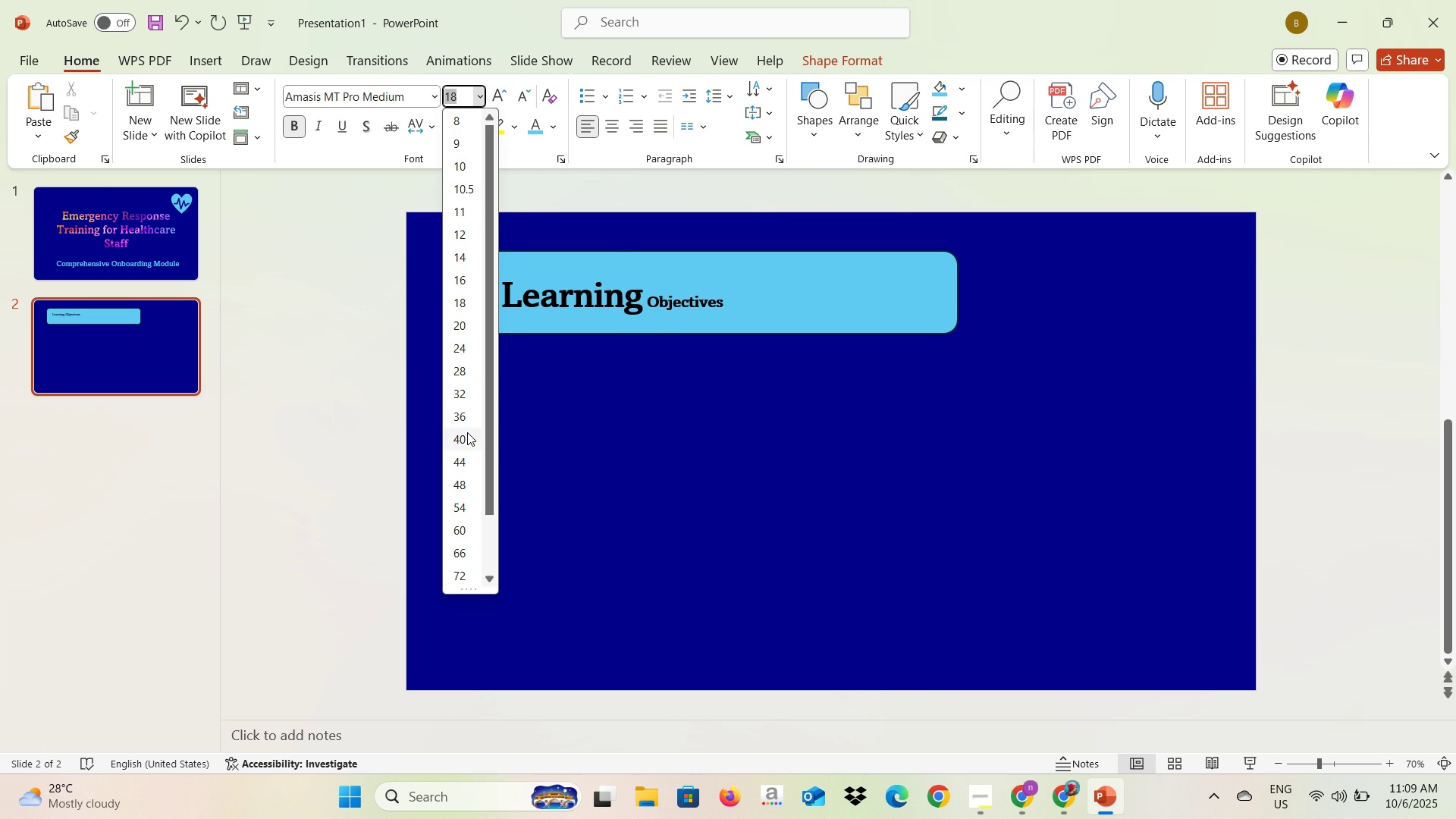 
left_click([467, 432])
 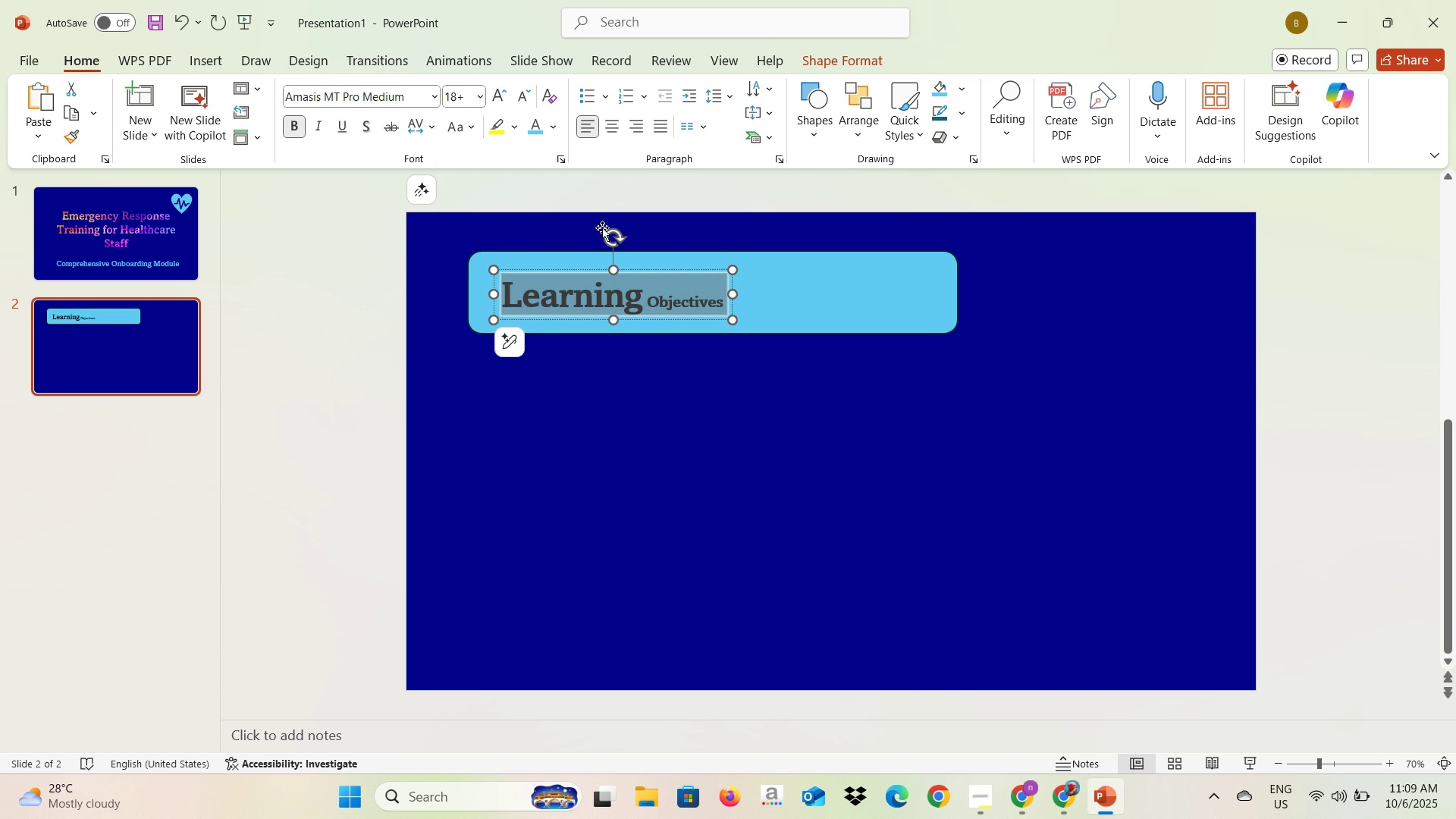 
left_click([479, 93])
 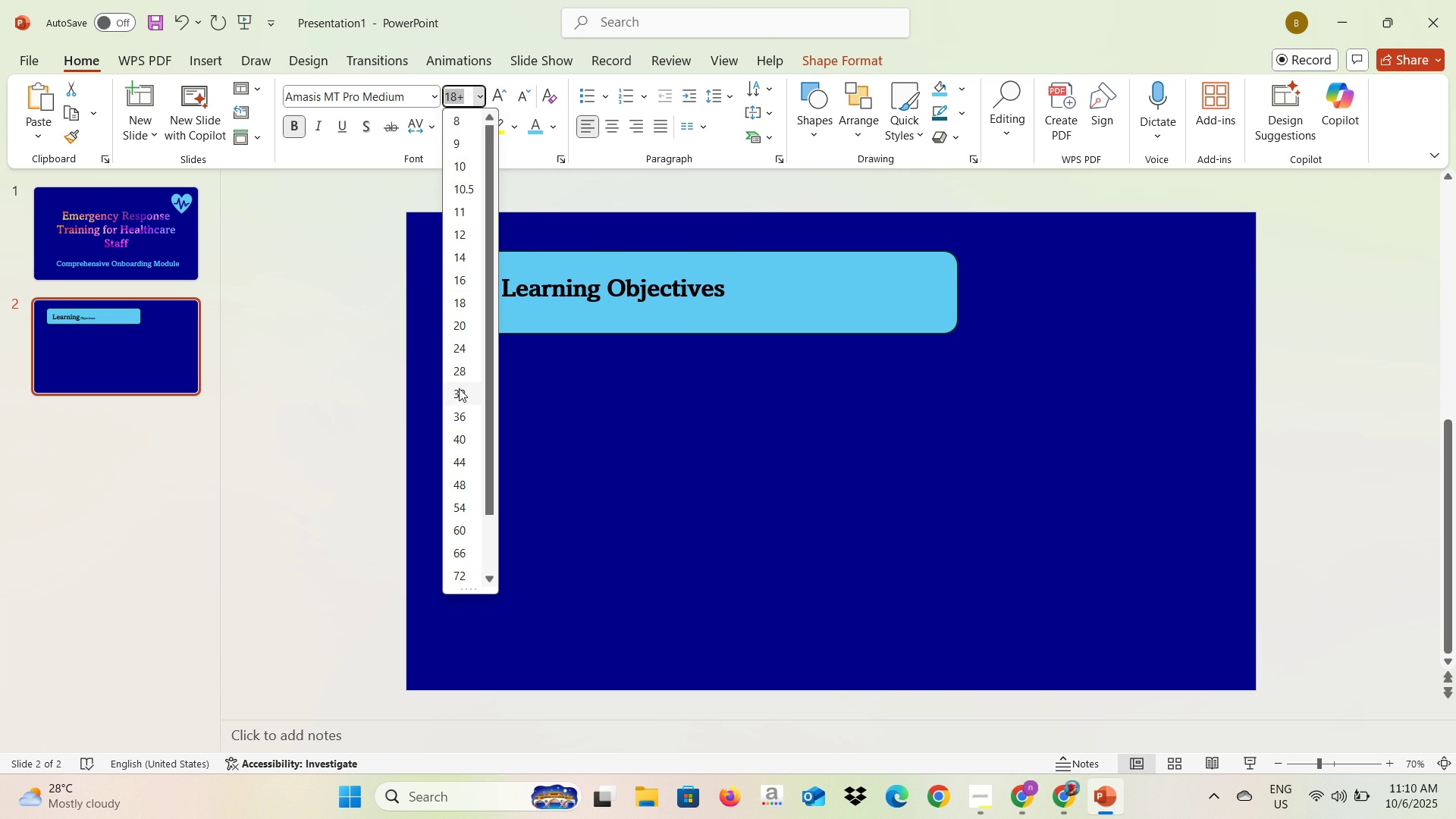 
left_click([459, 388])
 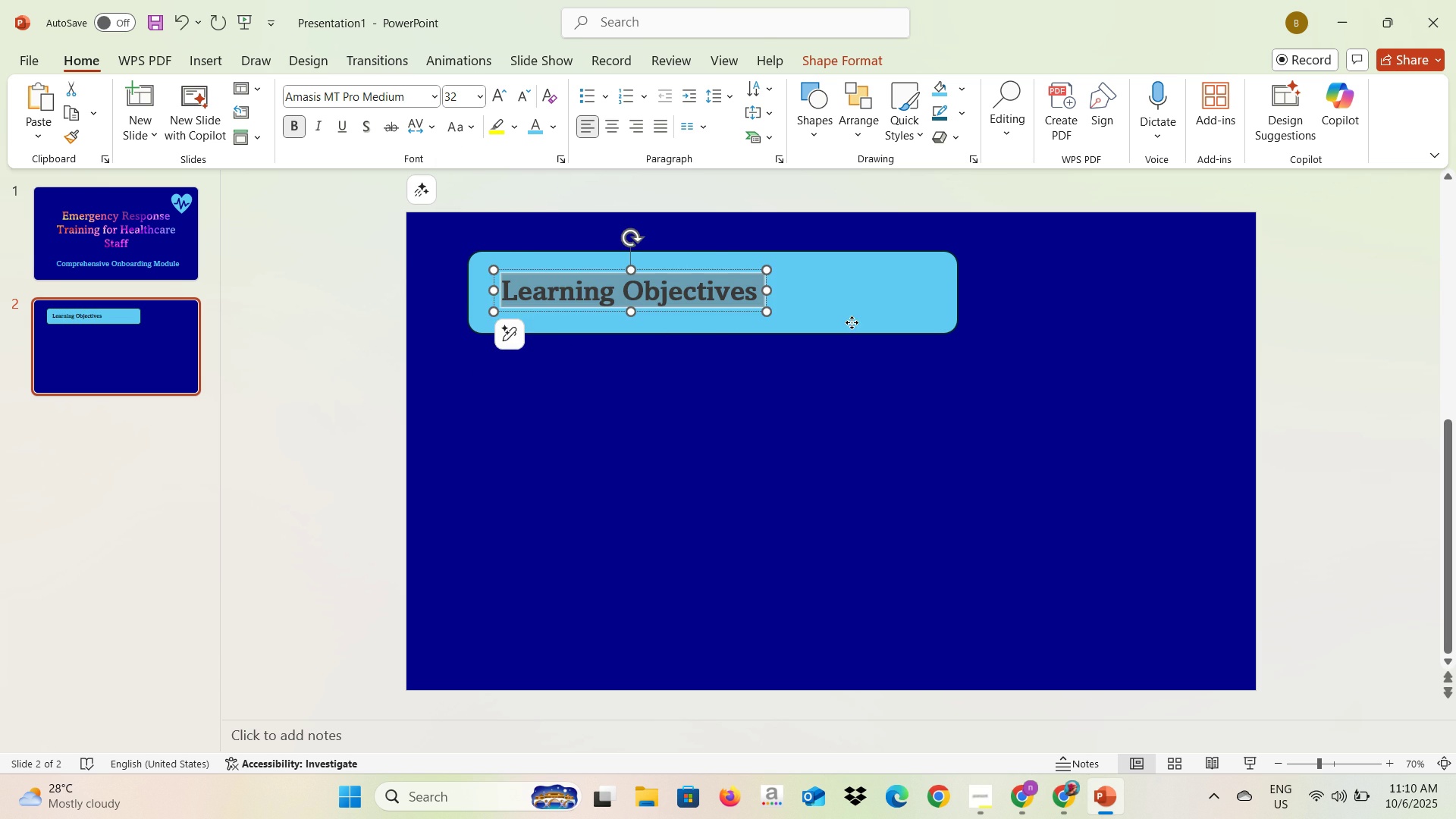 
left_click([852, 322])
 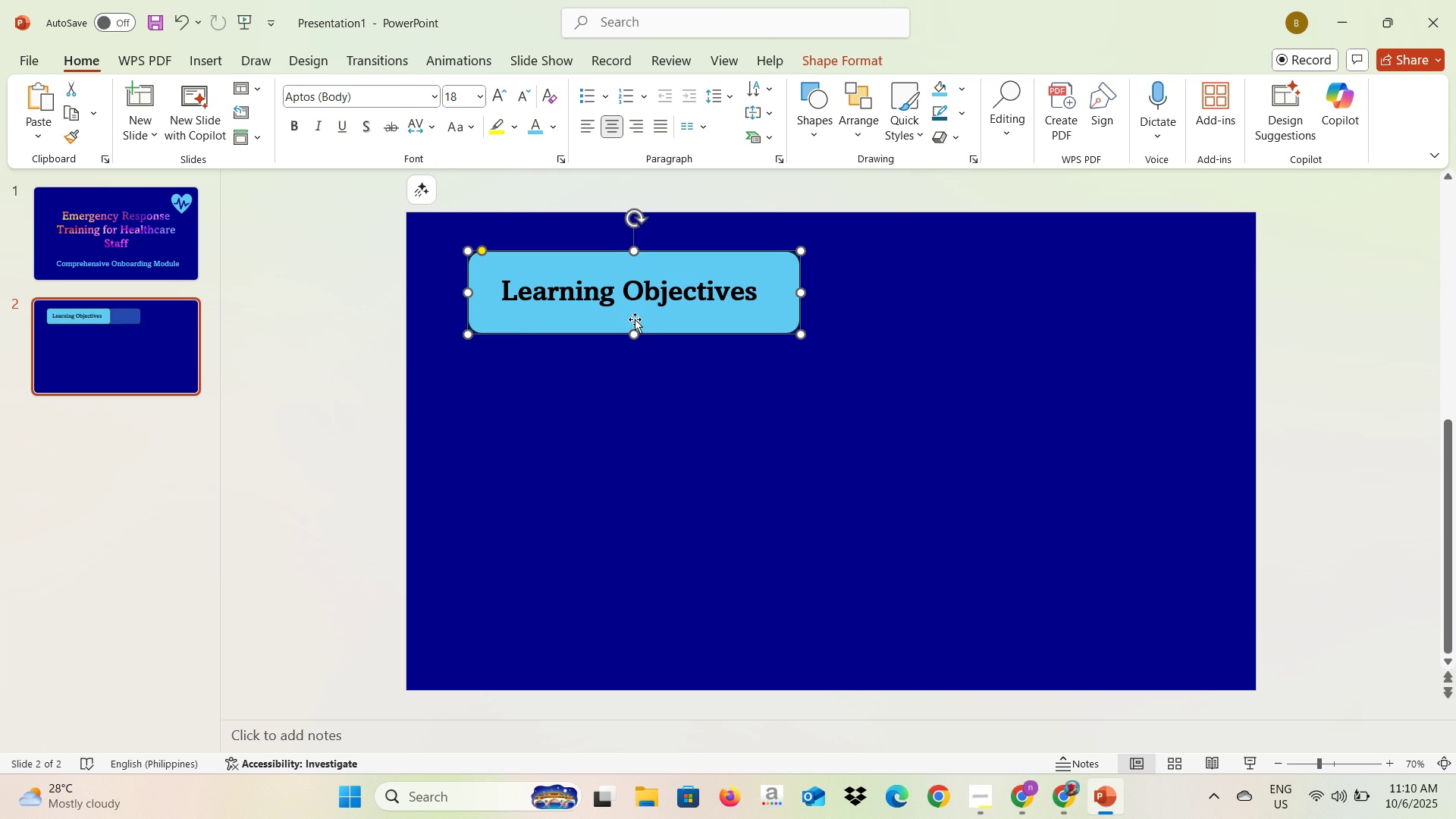 
left_click([648, 291])